 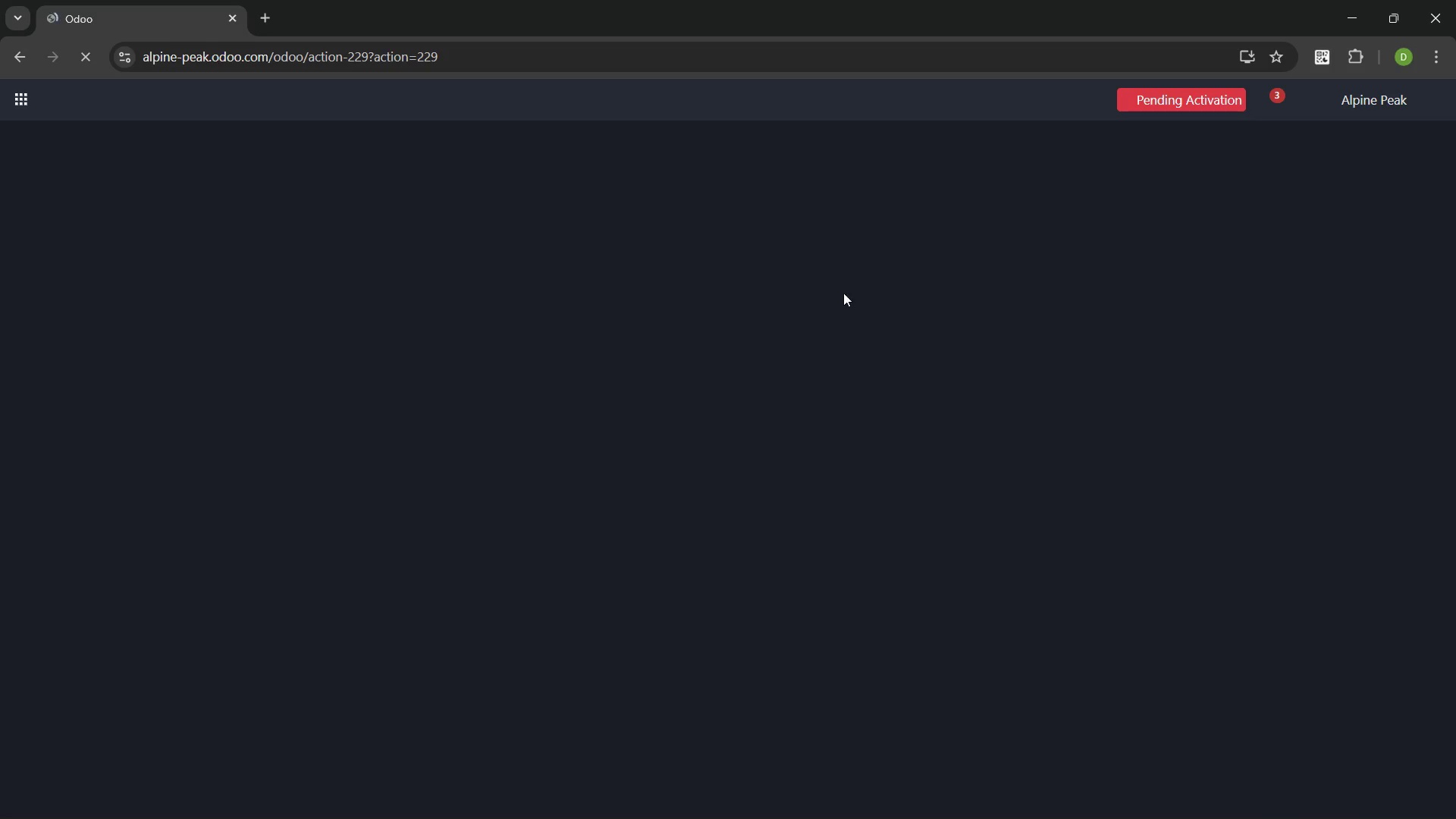 
left_click([225, 532])
 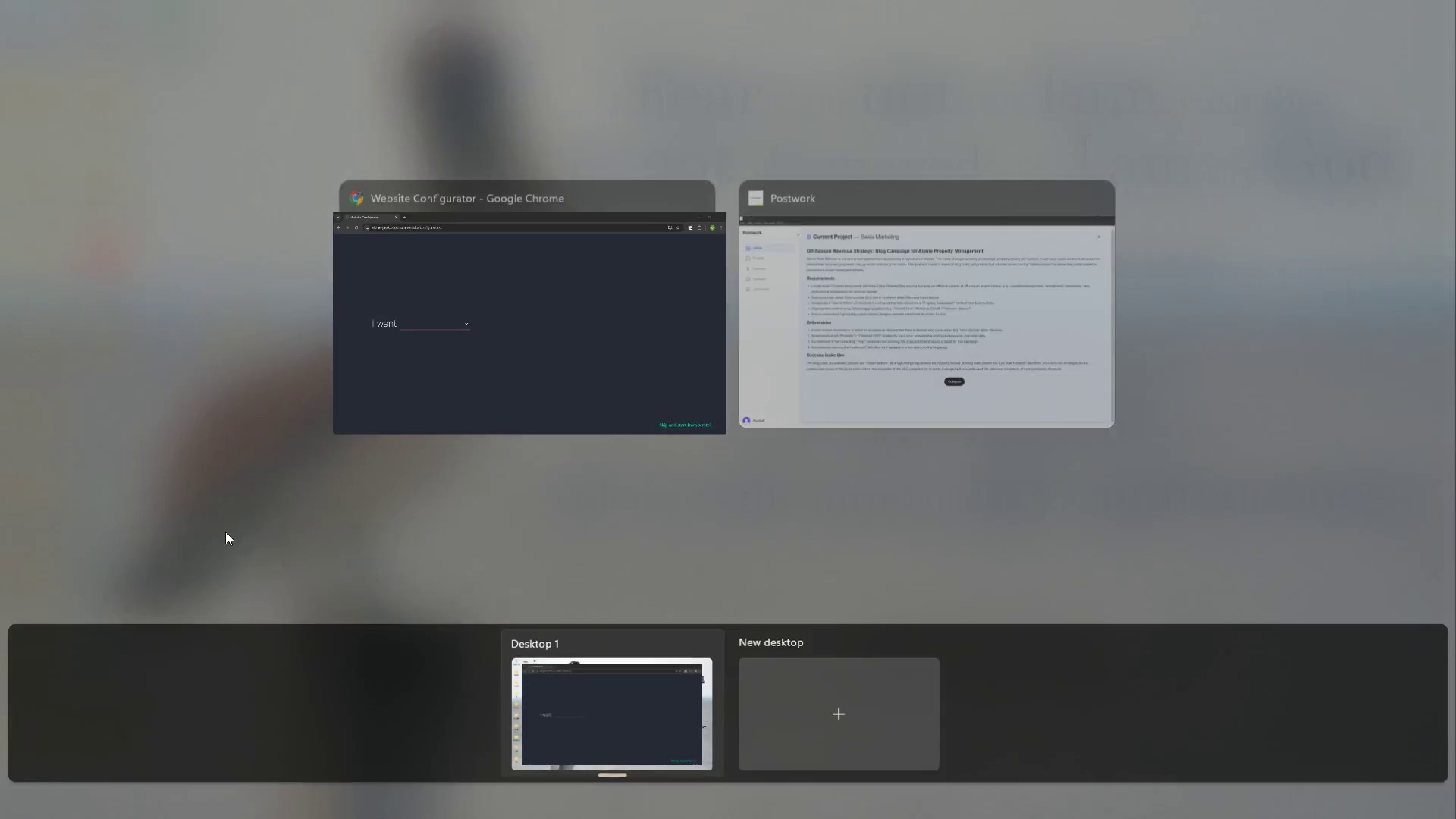 
left_click([948, 308])
 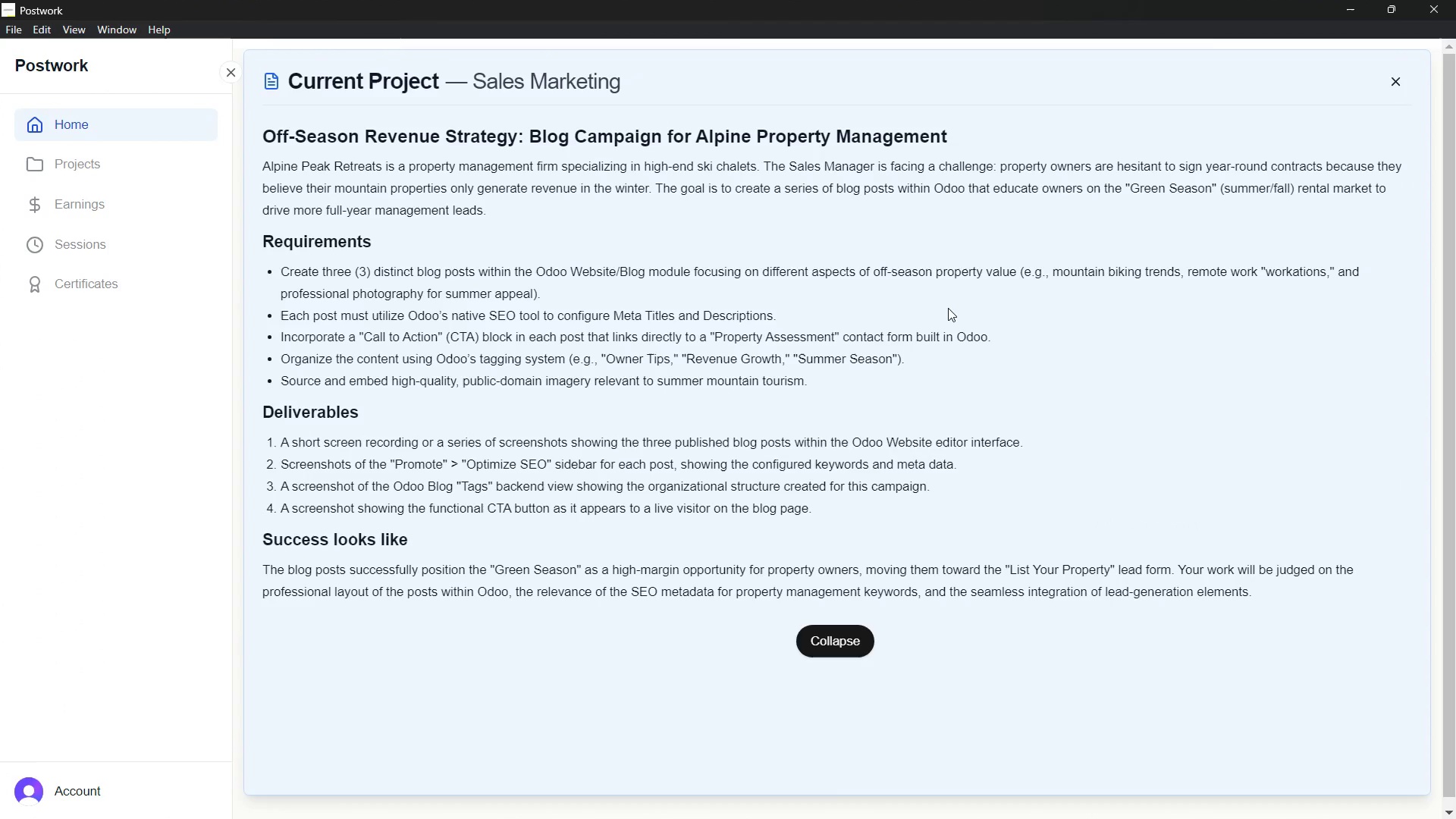 
wait(6.0)
 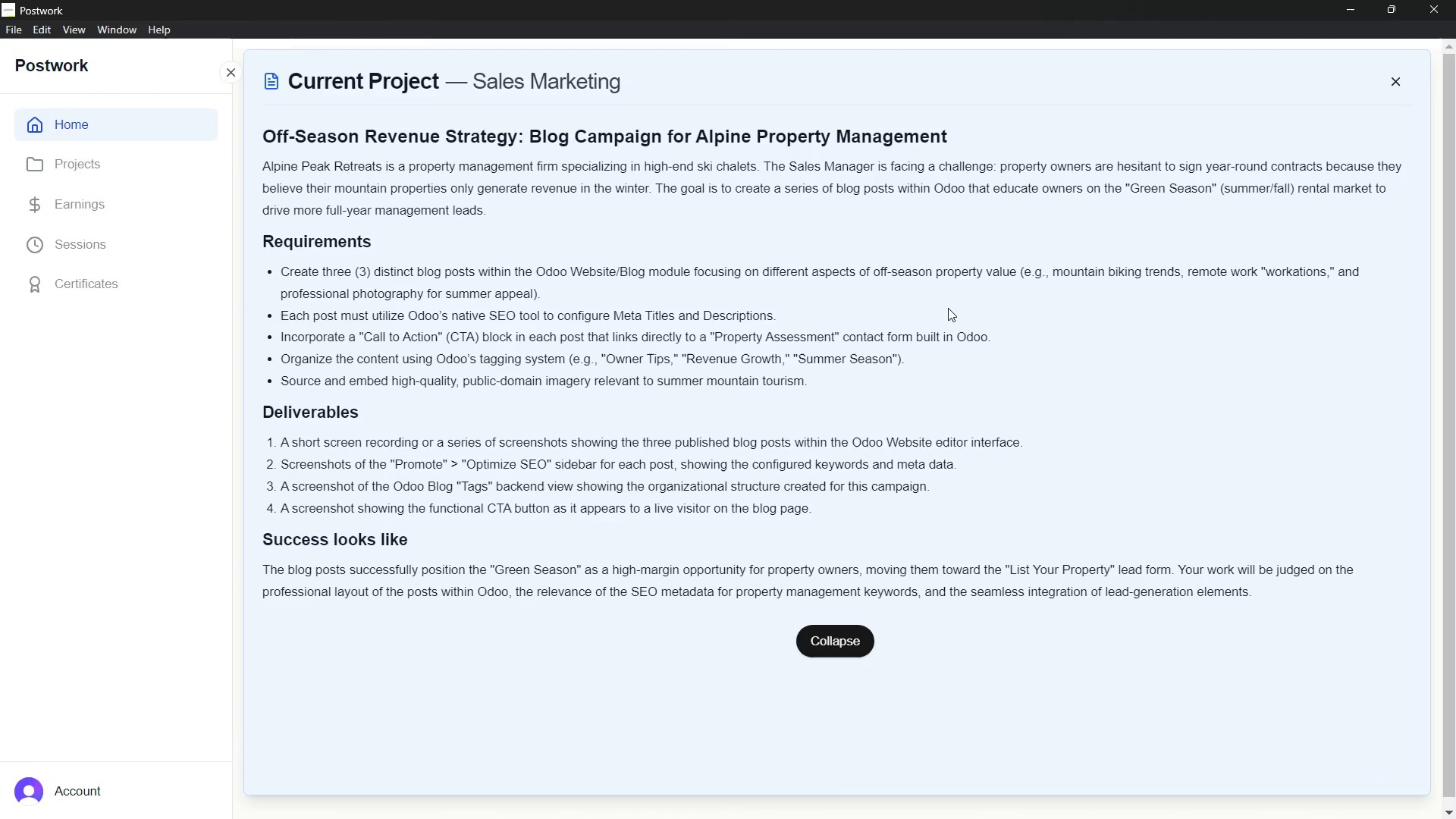 
left_click([948, 308])
 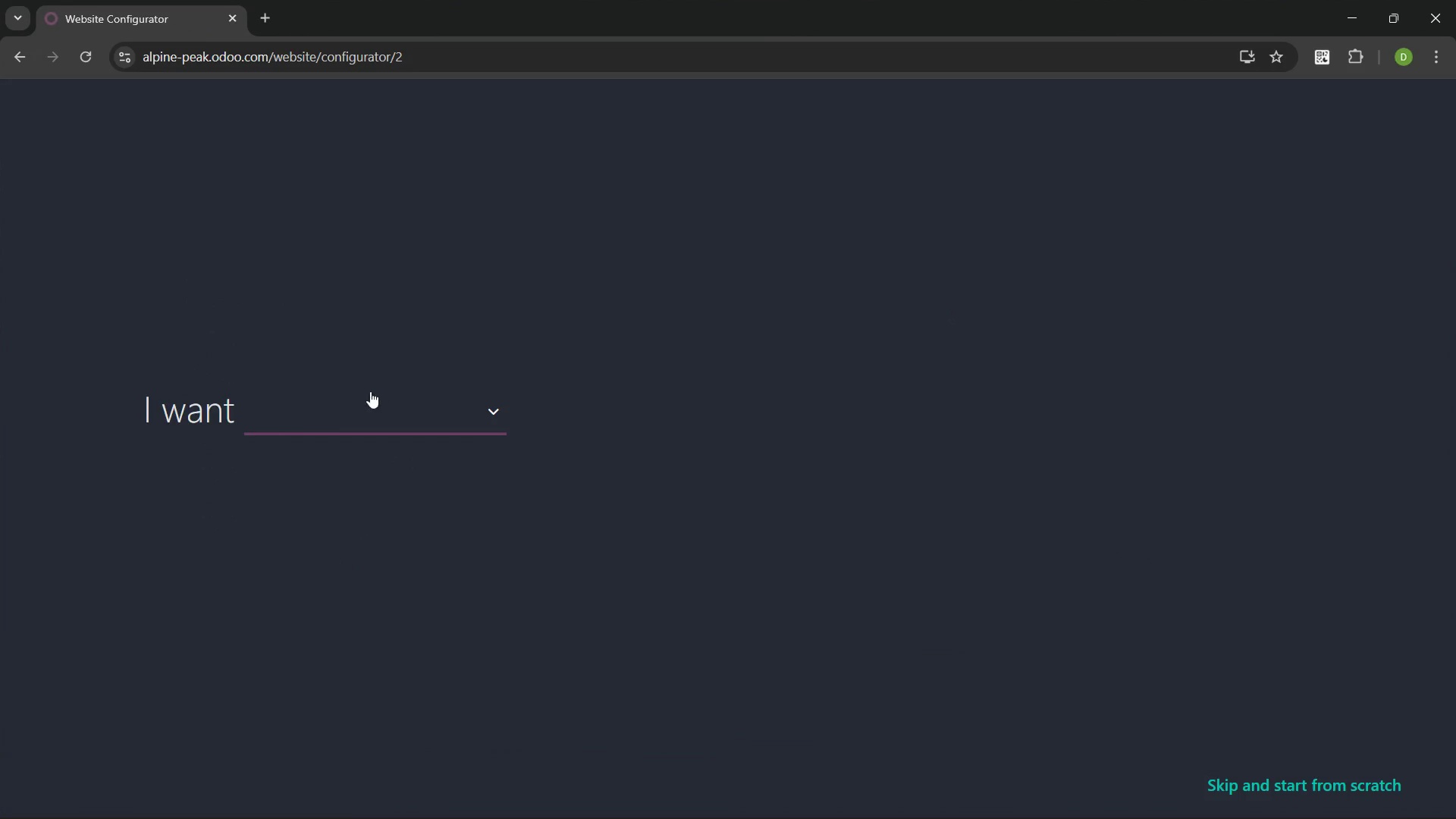 
left_click([359, 413])
 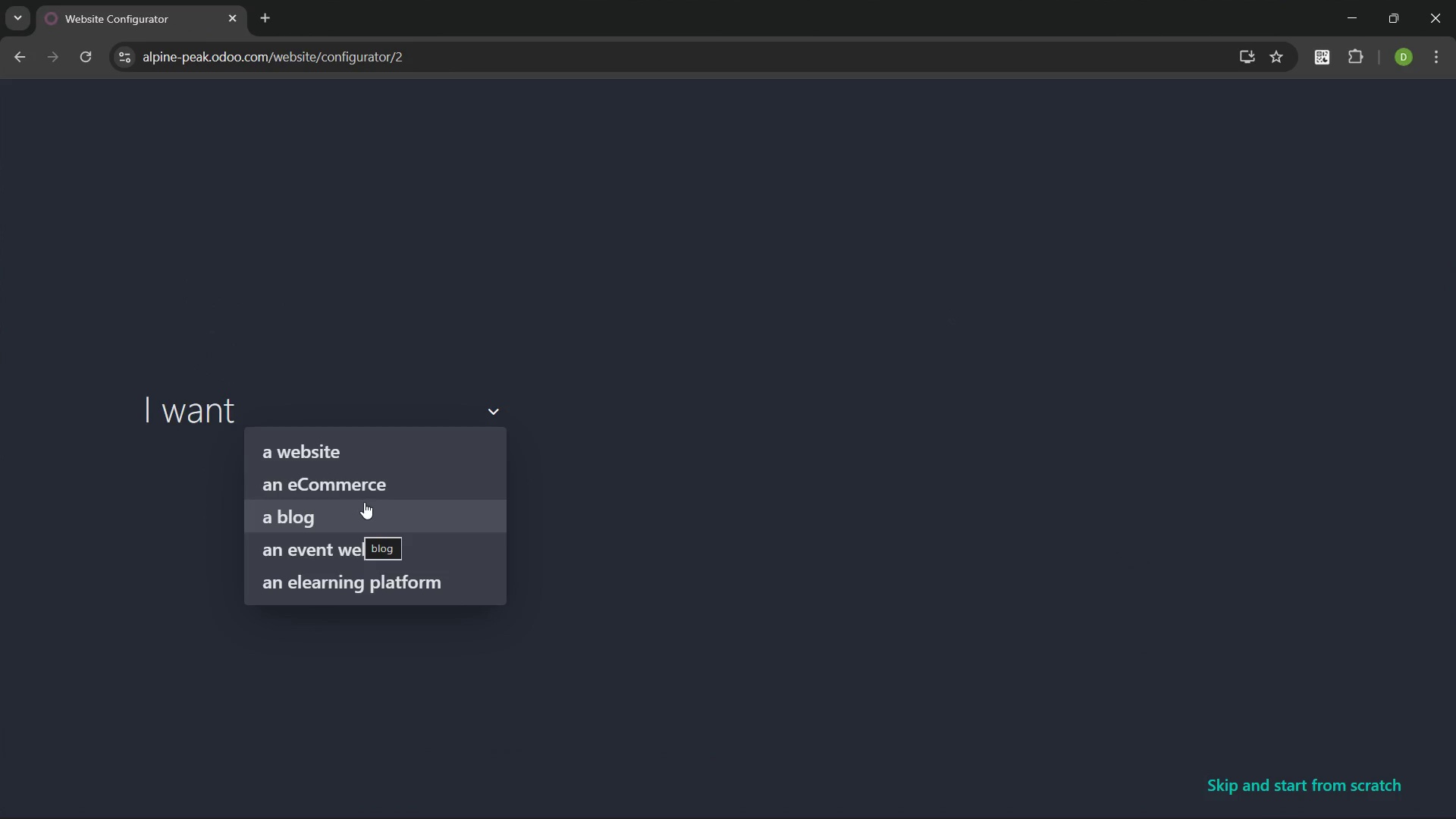 
left_click([367, 510])
 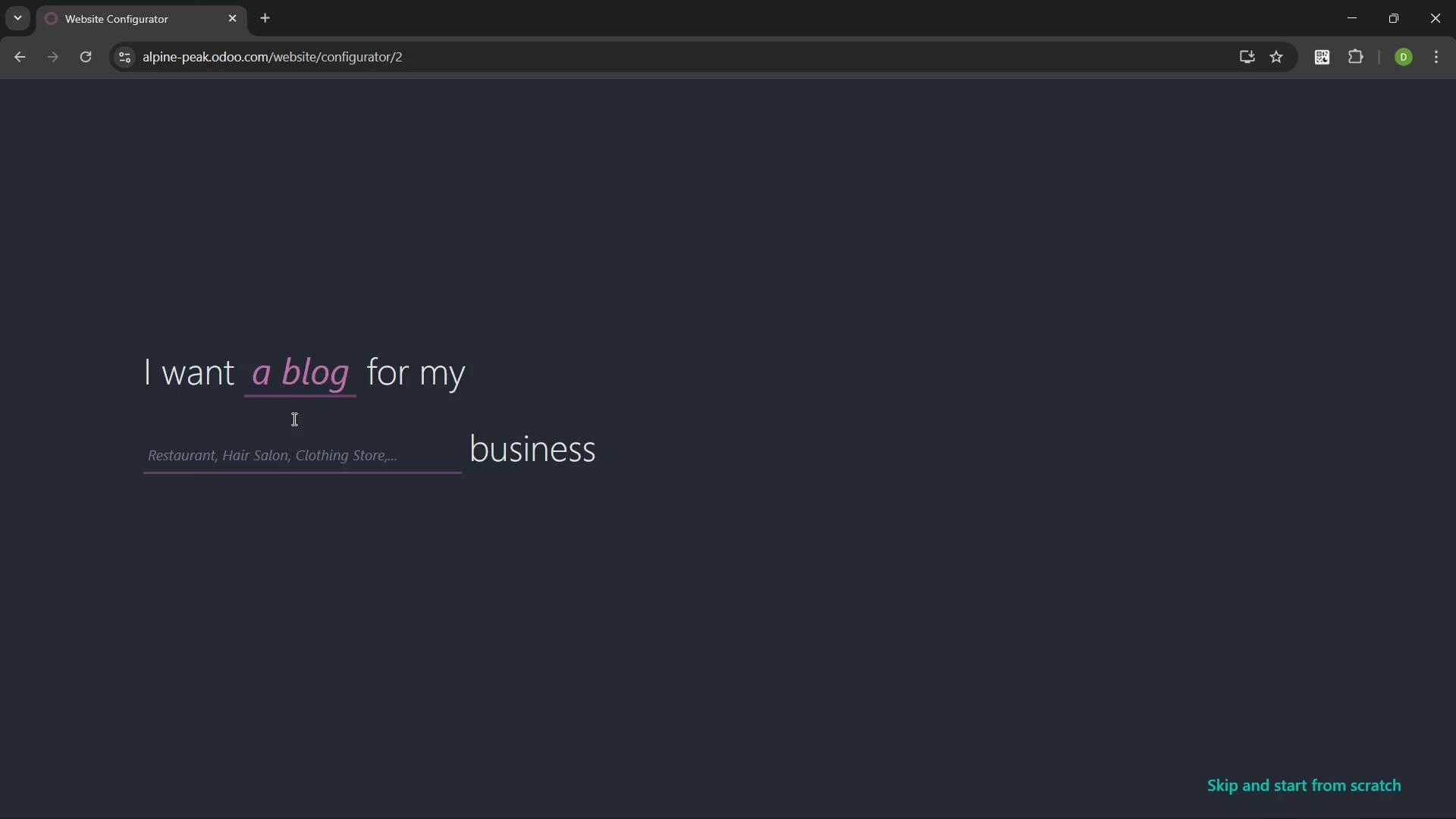 
type(per)
key(Backspace)
key(Backspace)
type(rpoper)
key(Backspace)
key(Backspace)
key(Backspace)
key(Backspace)
key(Backspace)
key(Backspace)
key(Backspace)
 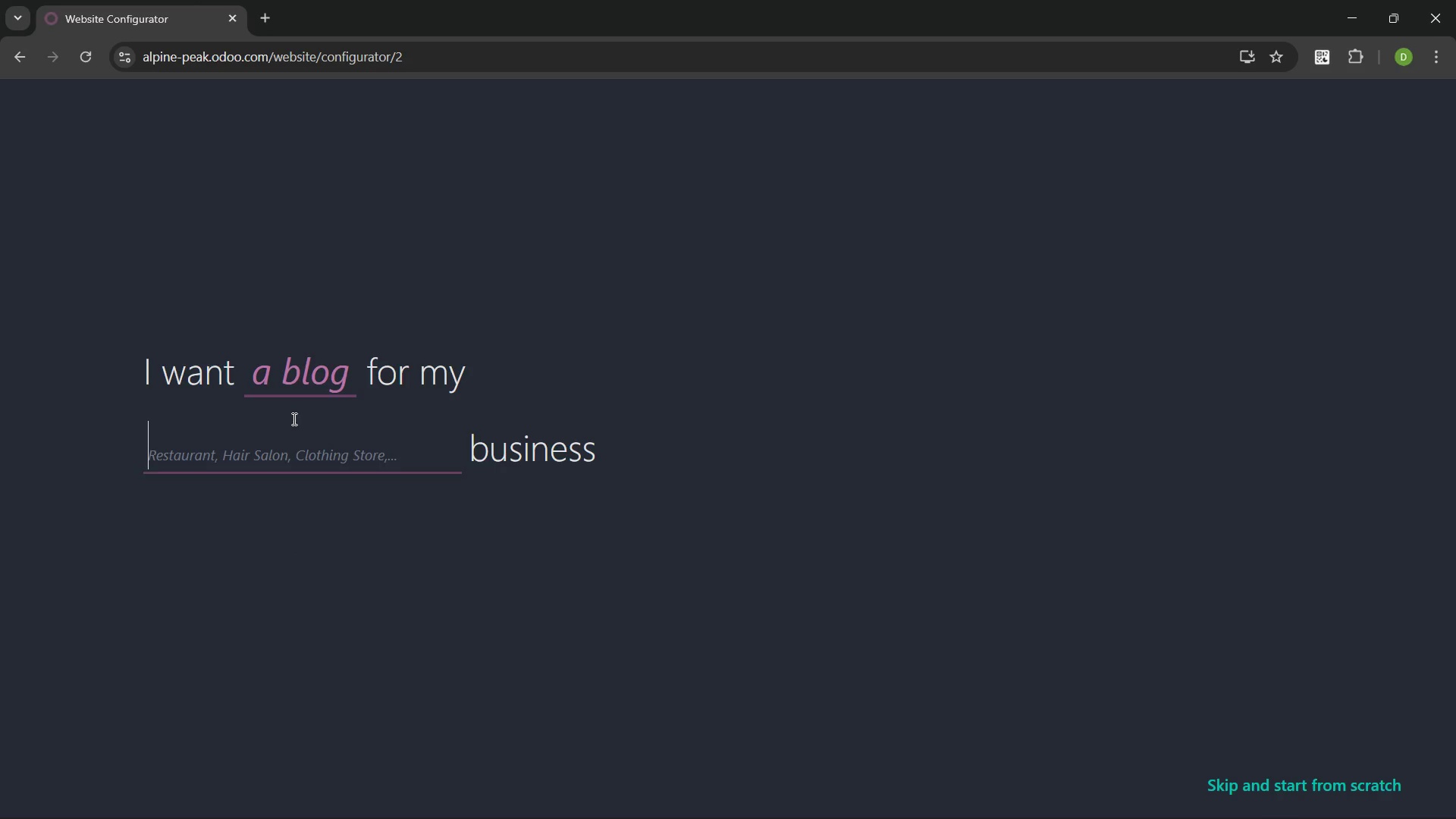 
wait(10.11)
 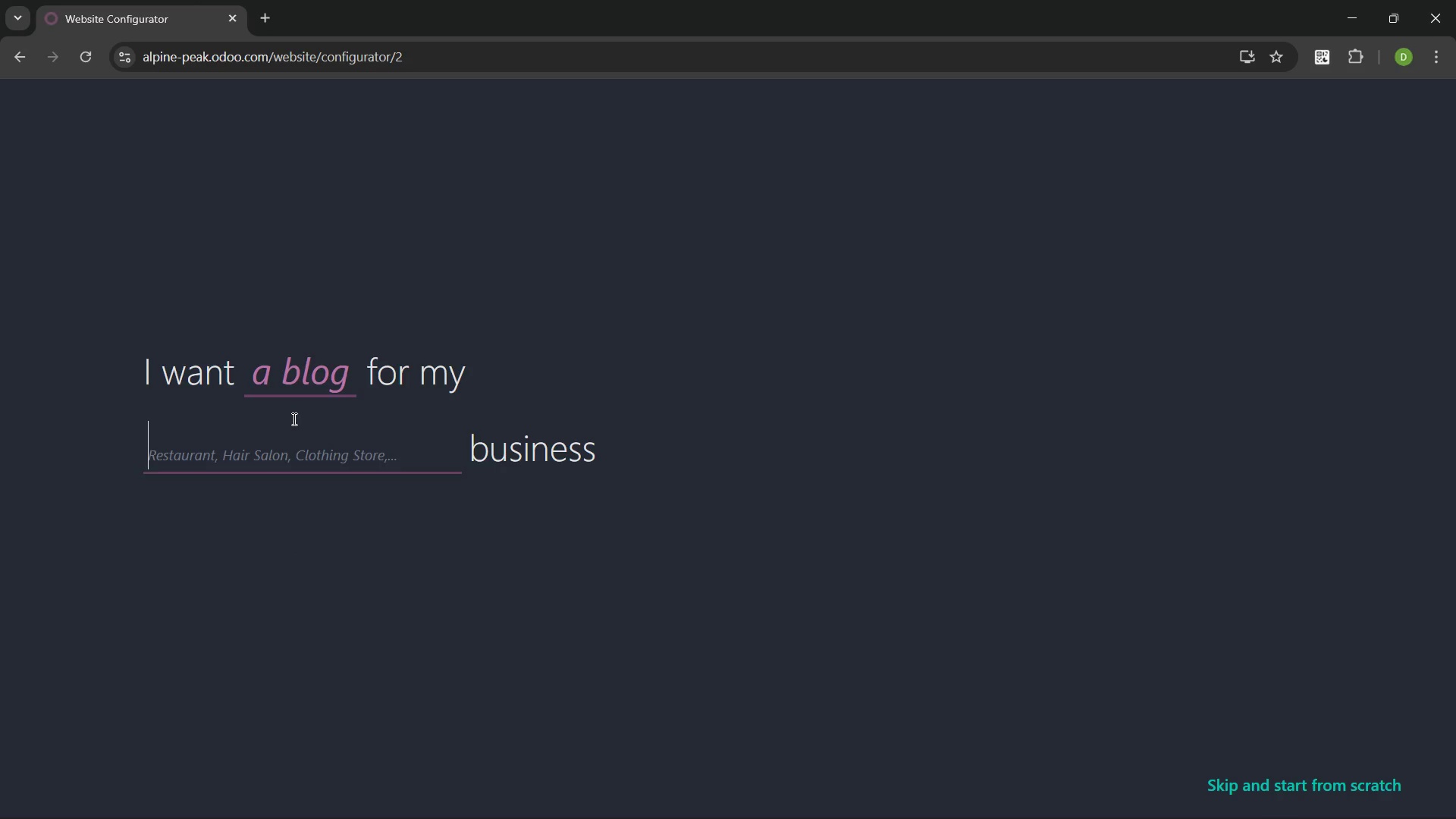 
left_click([306, 451])
 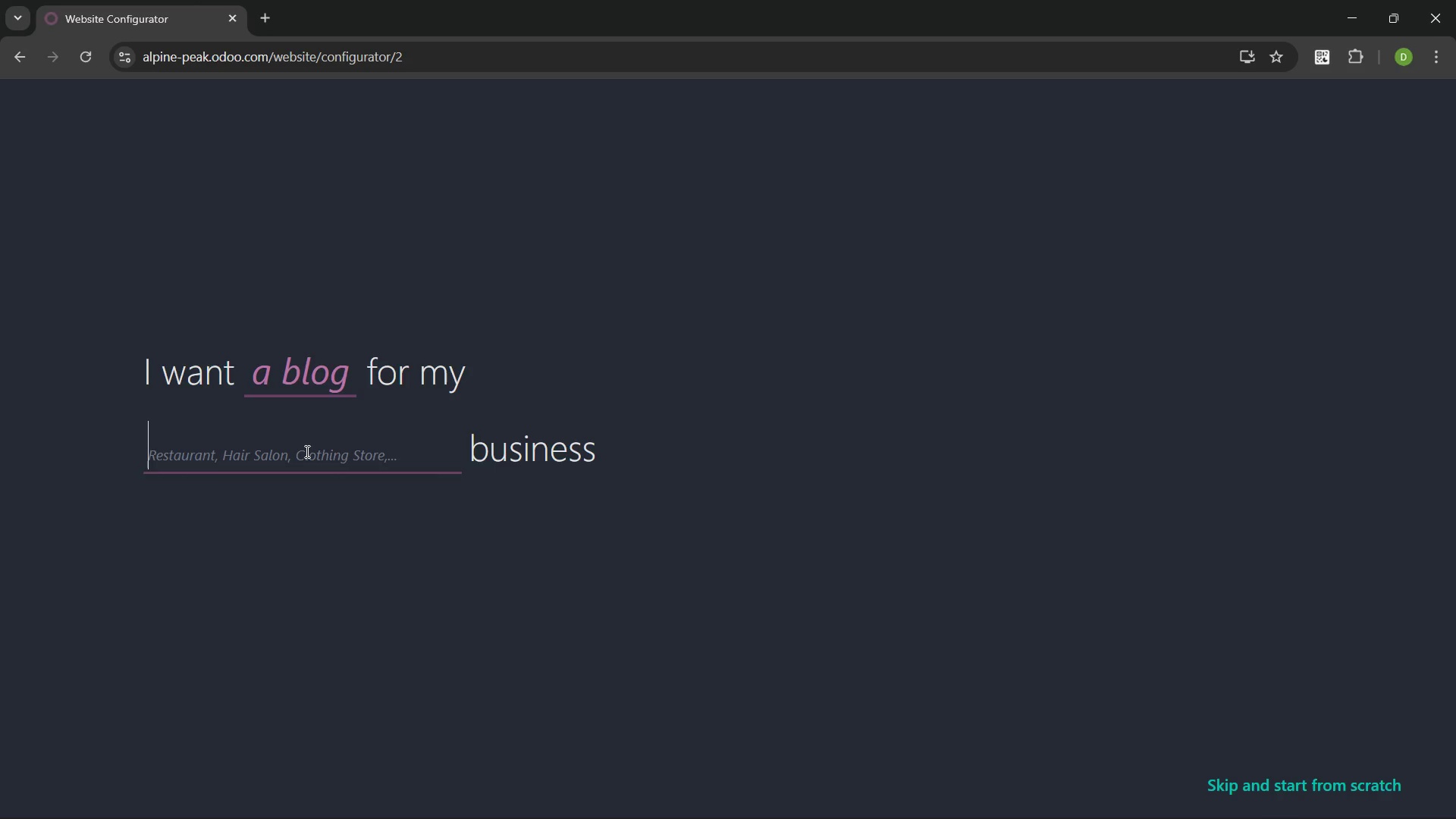 
type(manage)
 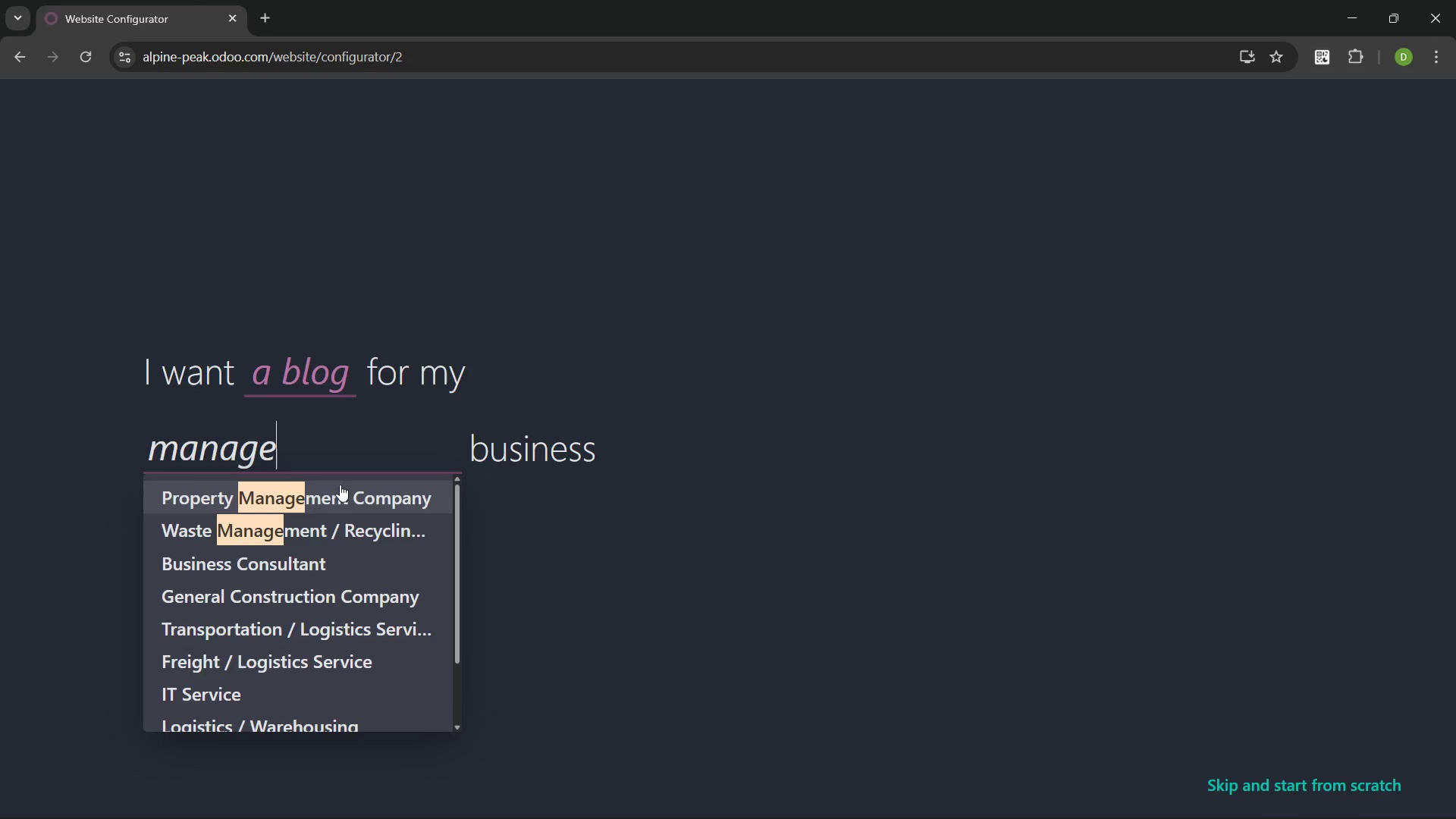 
left_click([346, 497])